 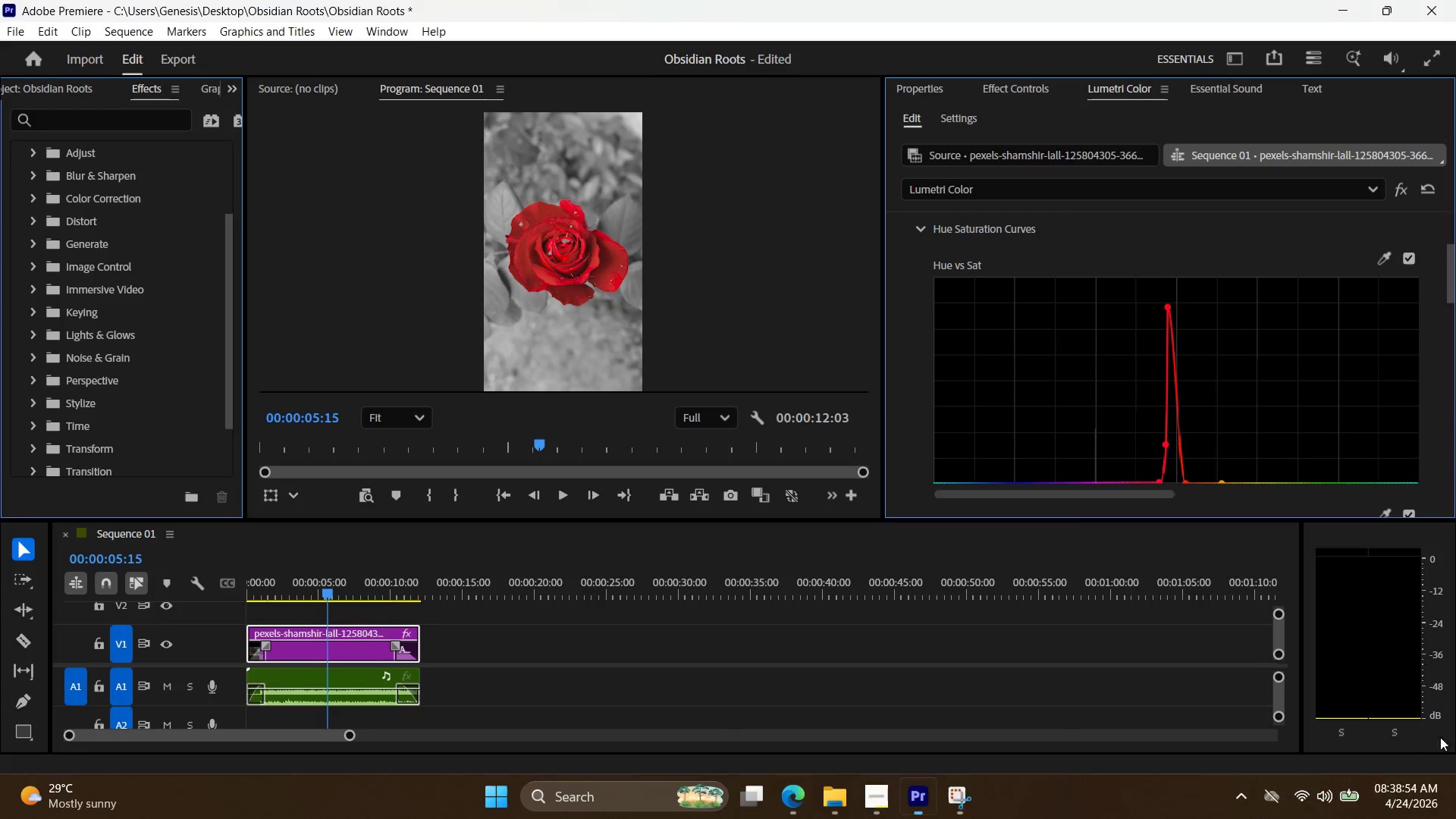 
mouse_move([1357, 668])
 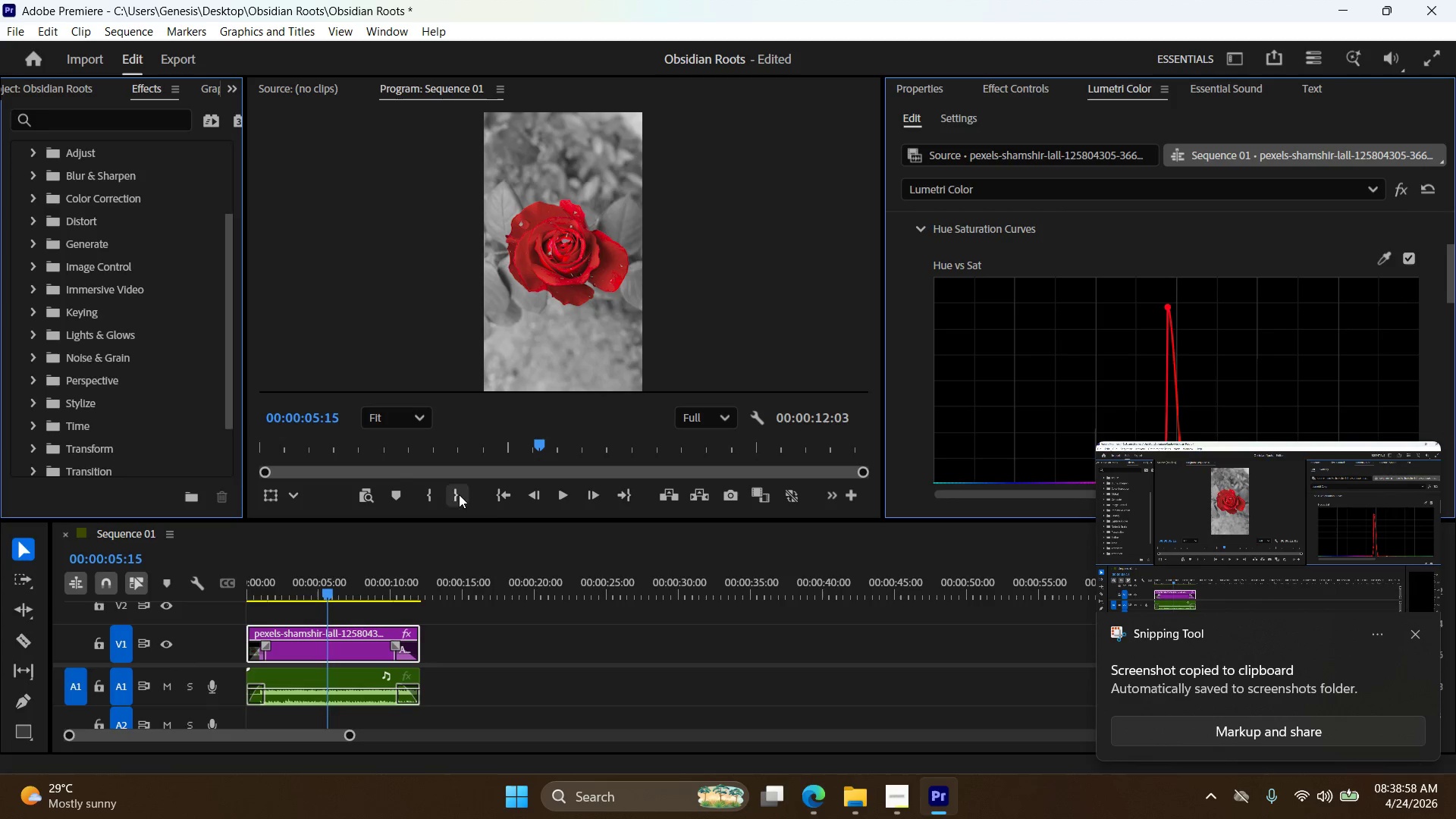 
left_click([500, 504])
 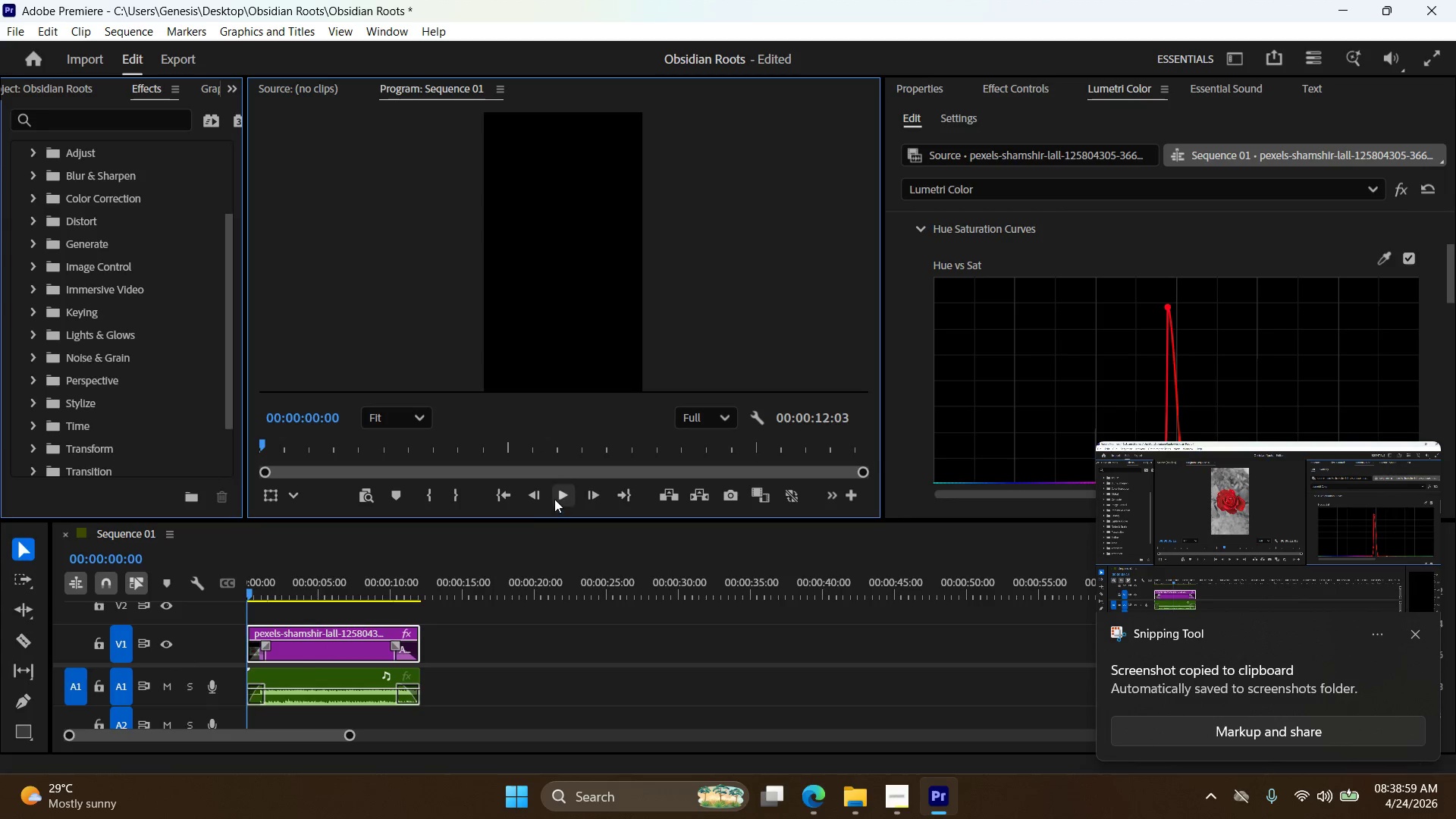 
left_click([554, 499])
 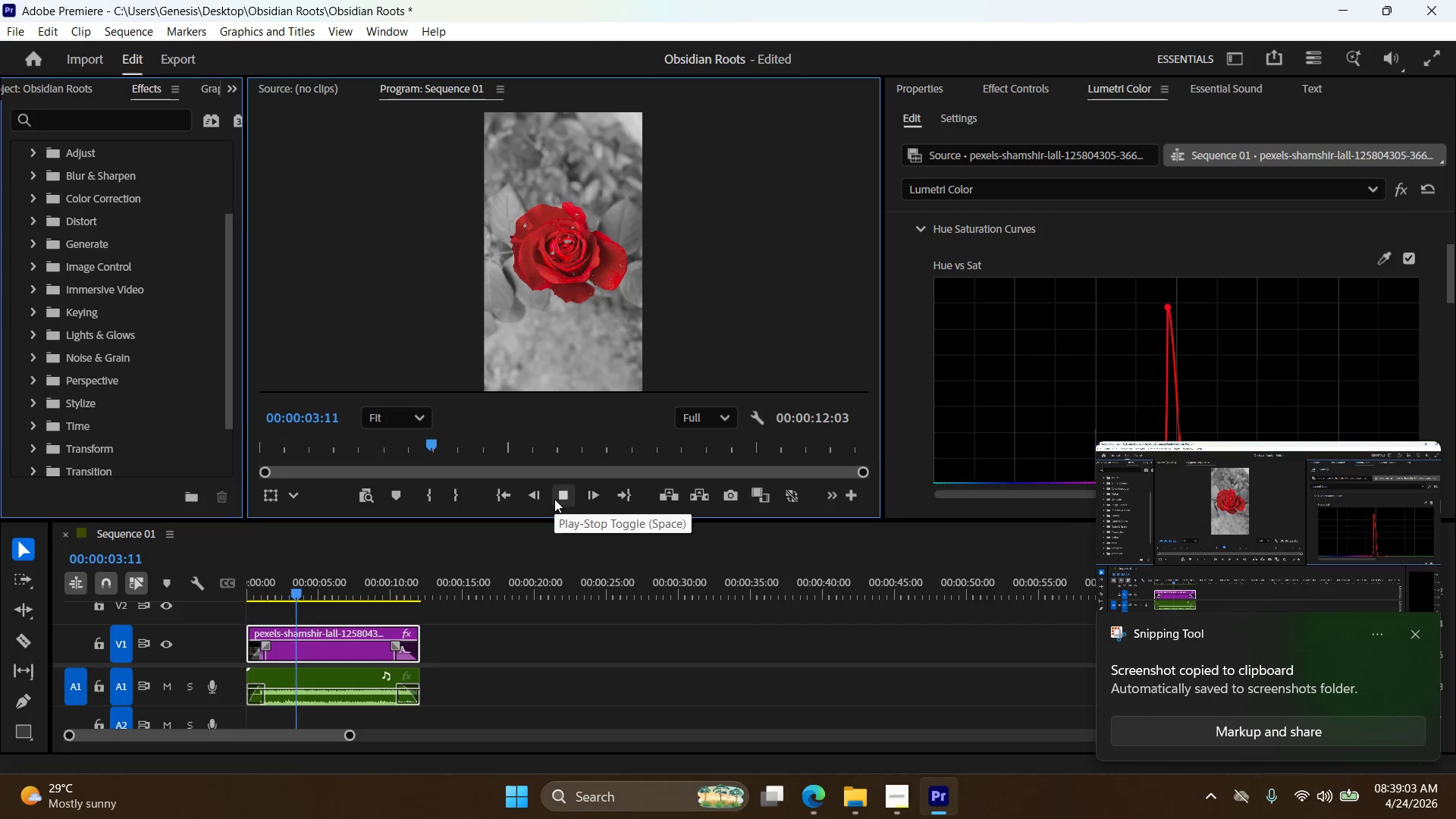 
left_click([554, 499])
 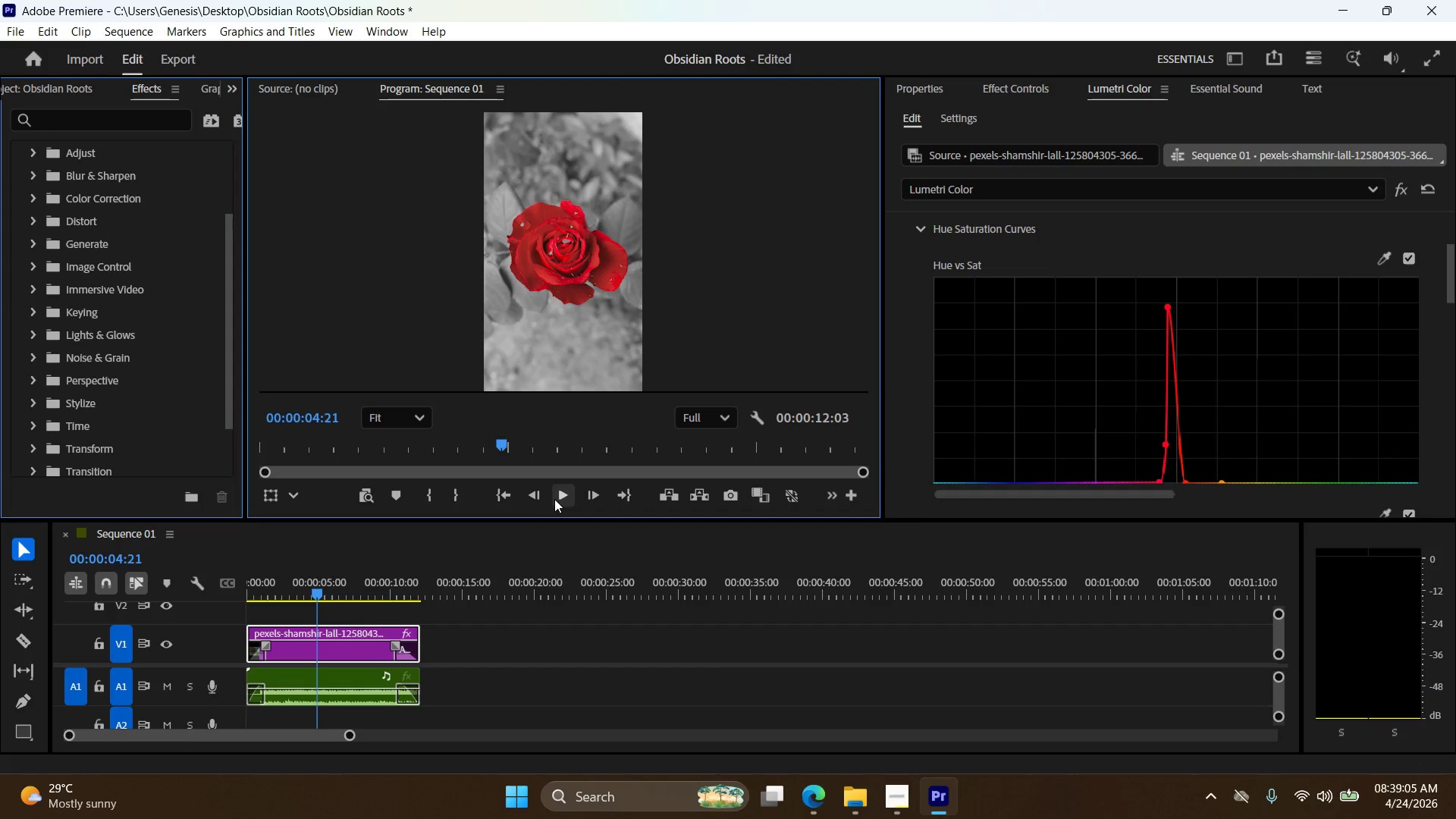 
left_click([554, 499])
 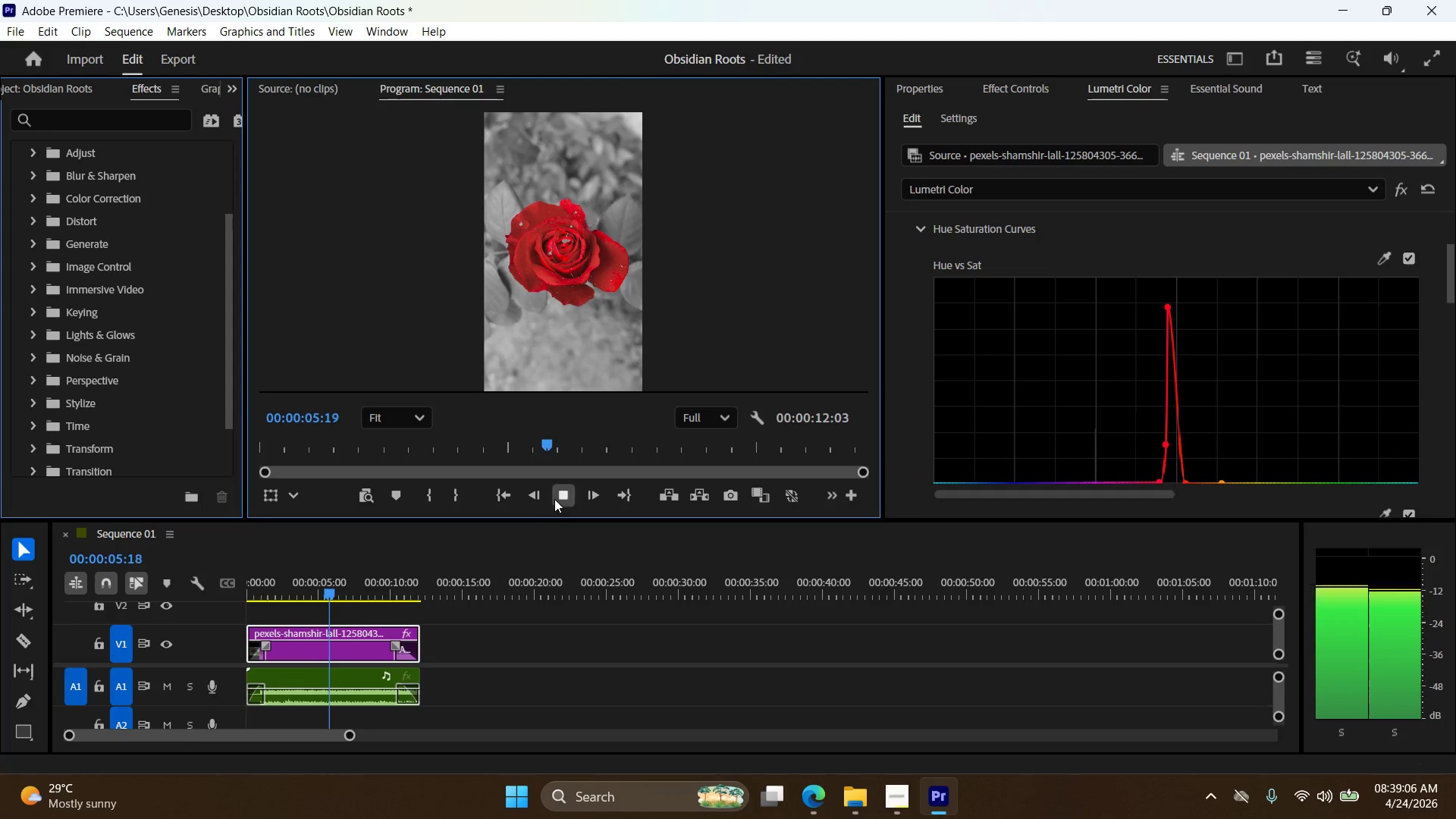 
double_click([554, 499])
 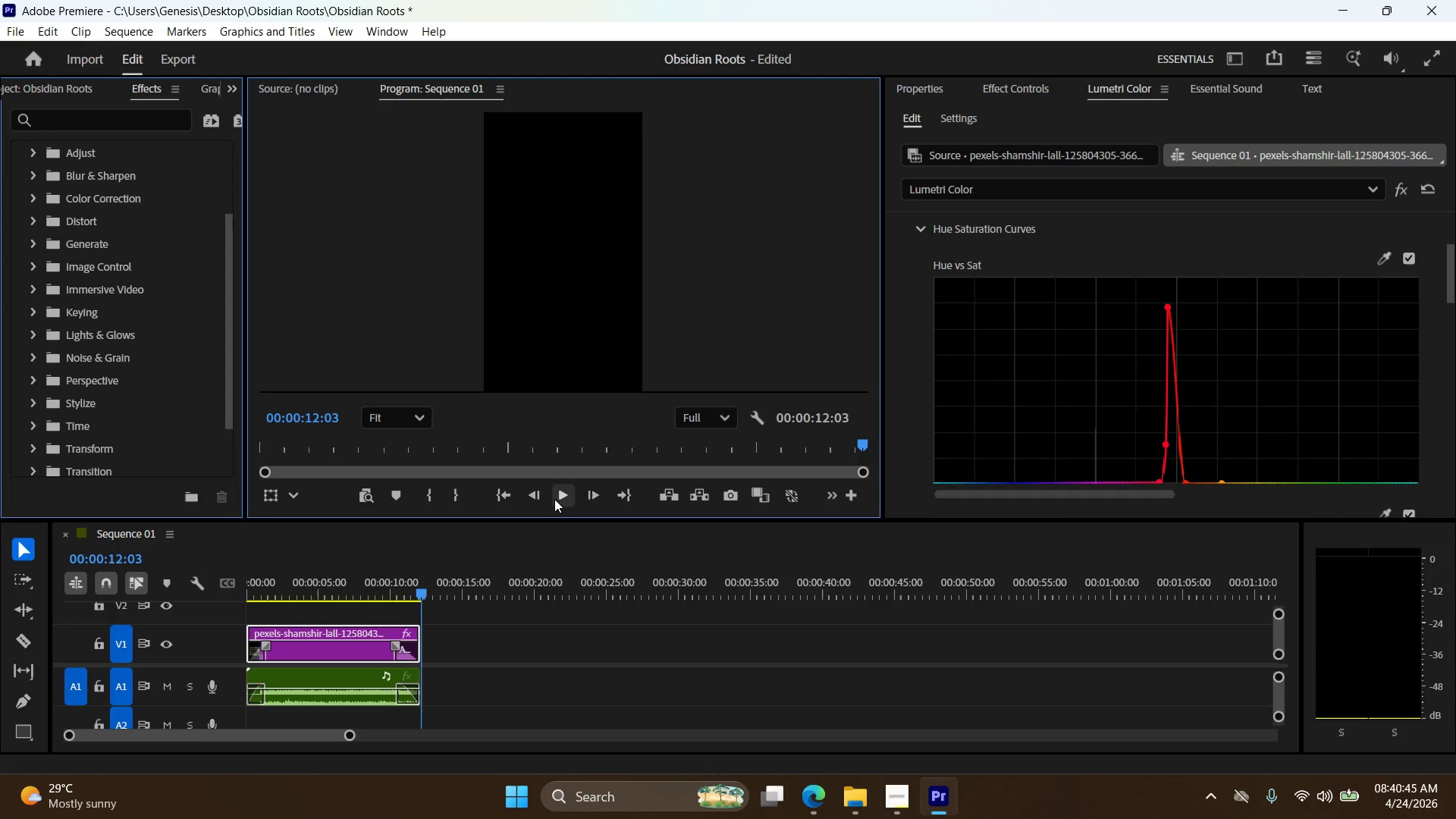 
wait(103.92)
 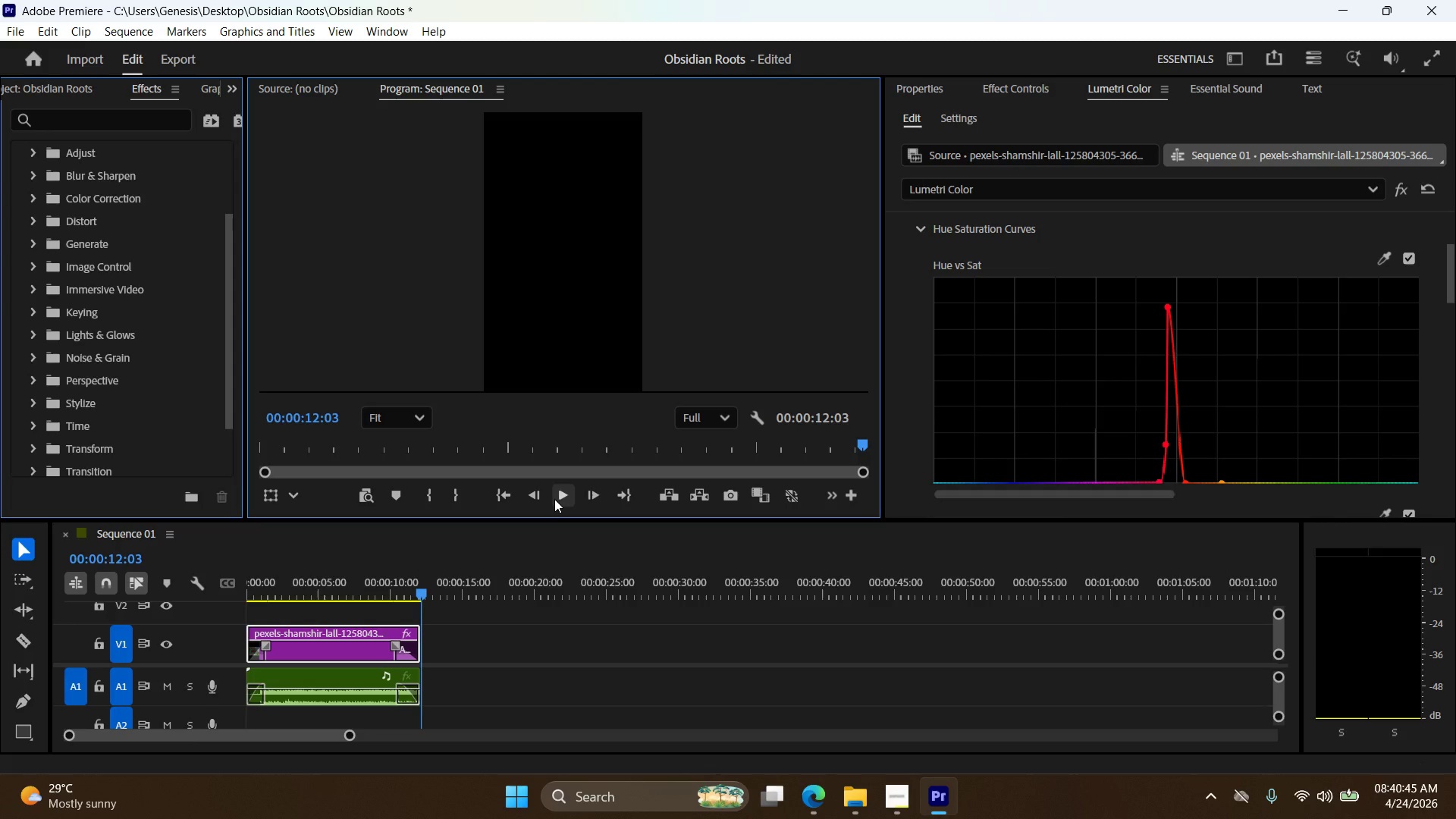 
left_click([18, 27])
 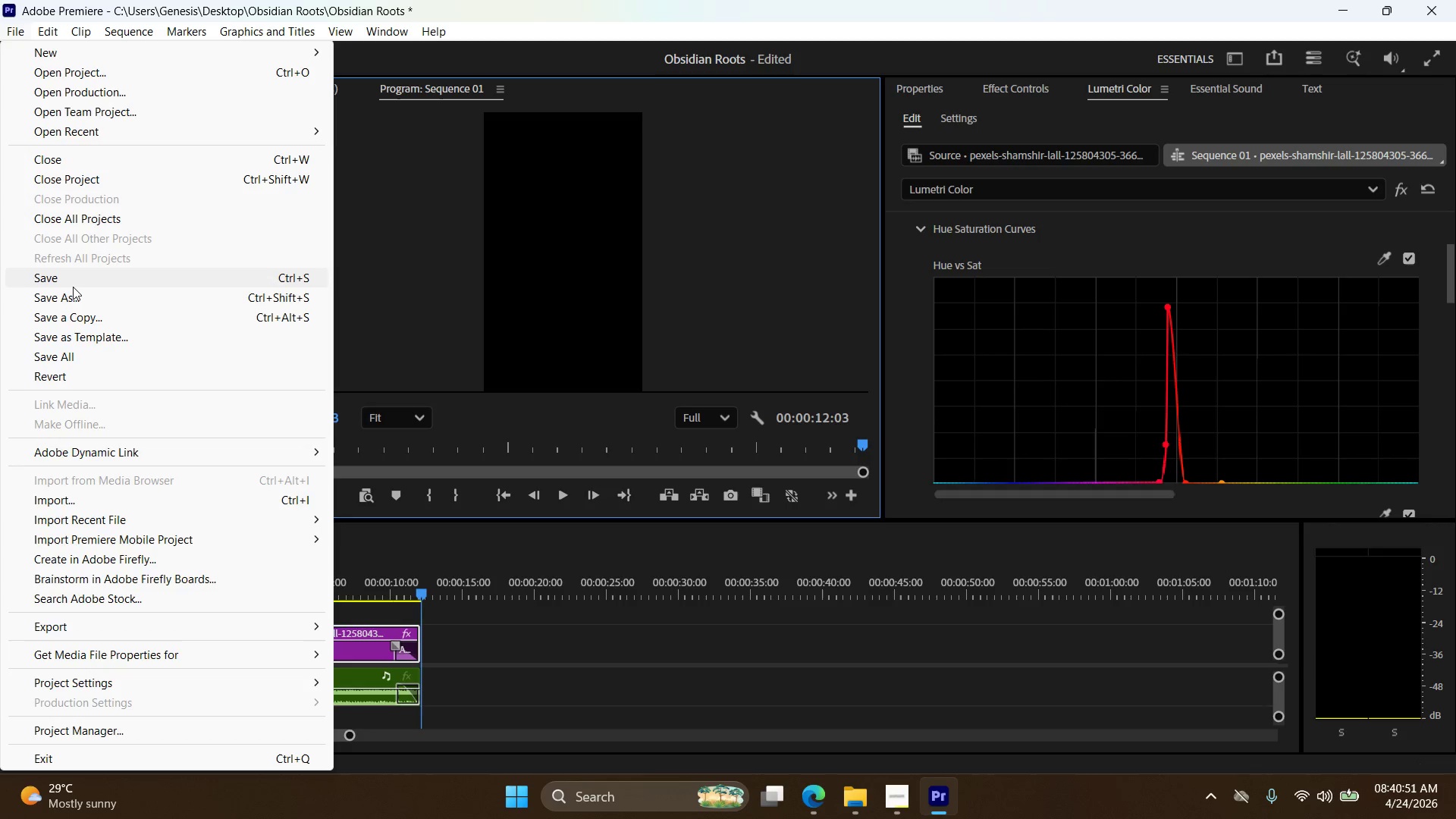 
left_click([74, 287])
 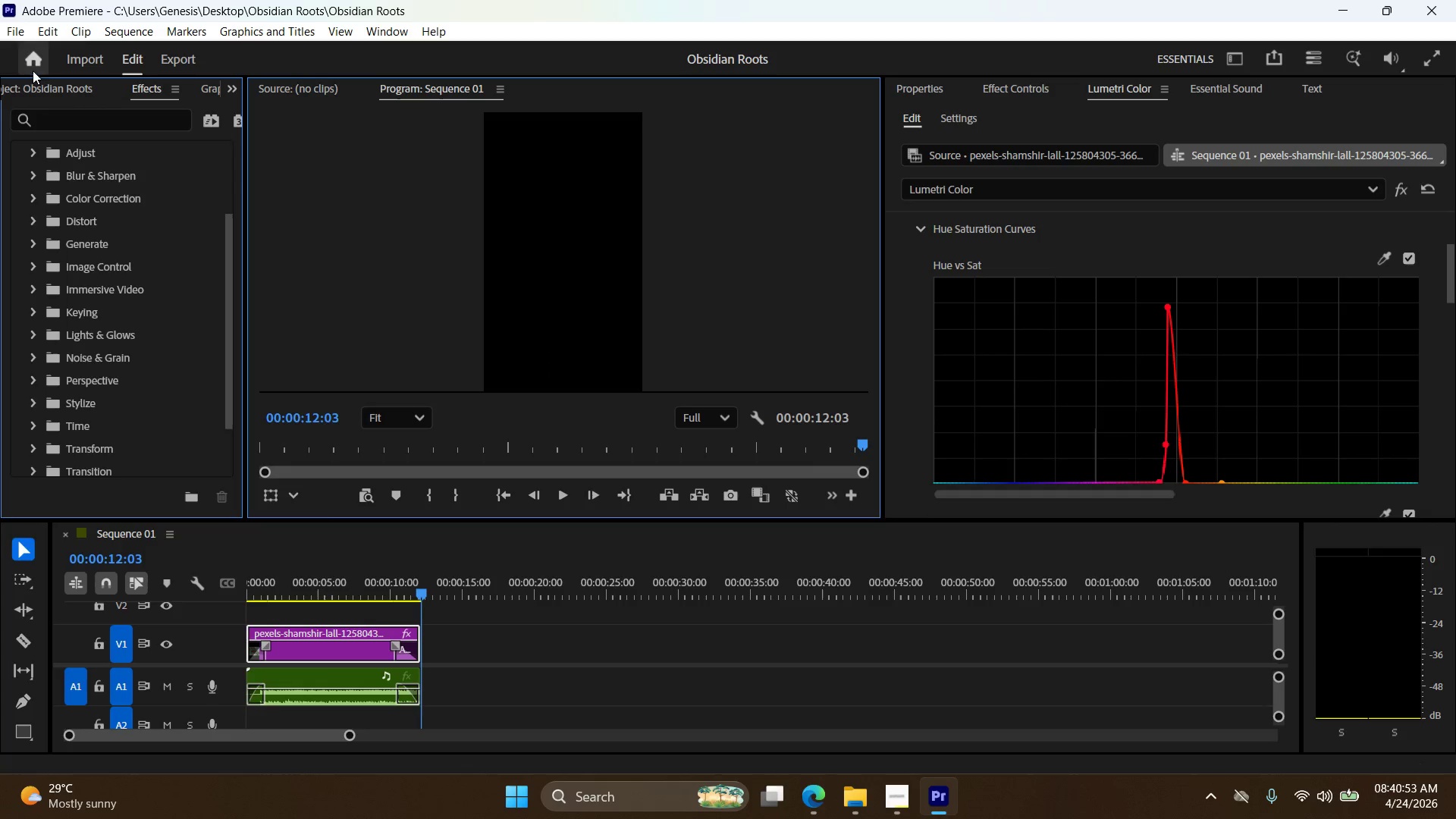 
left_click([13, 30])
 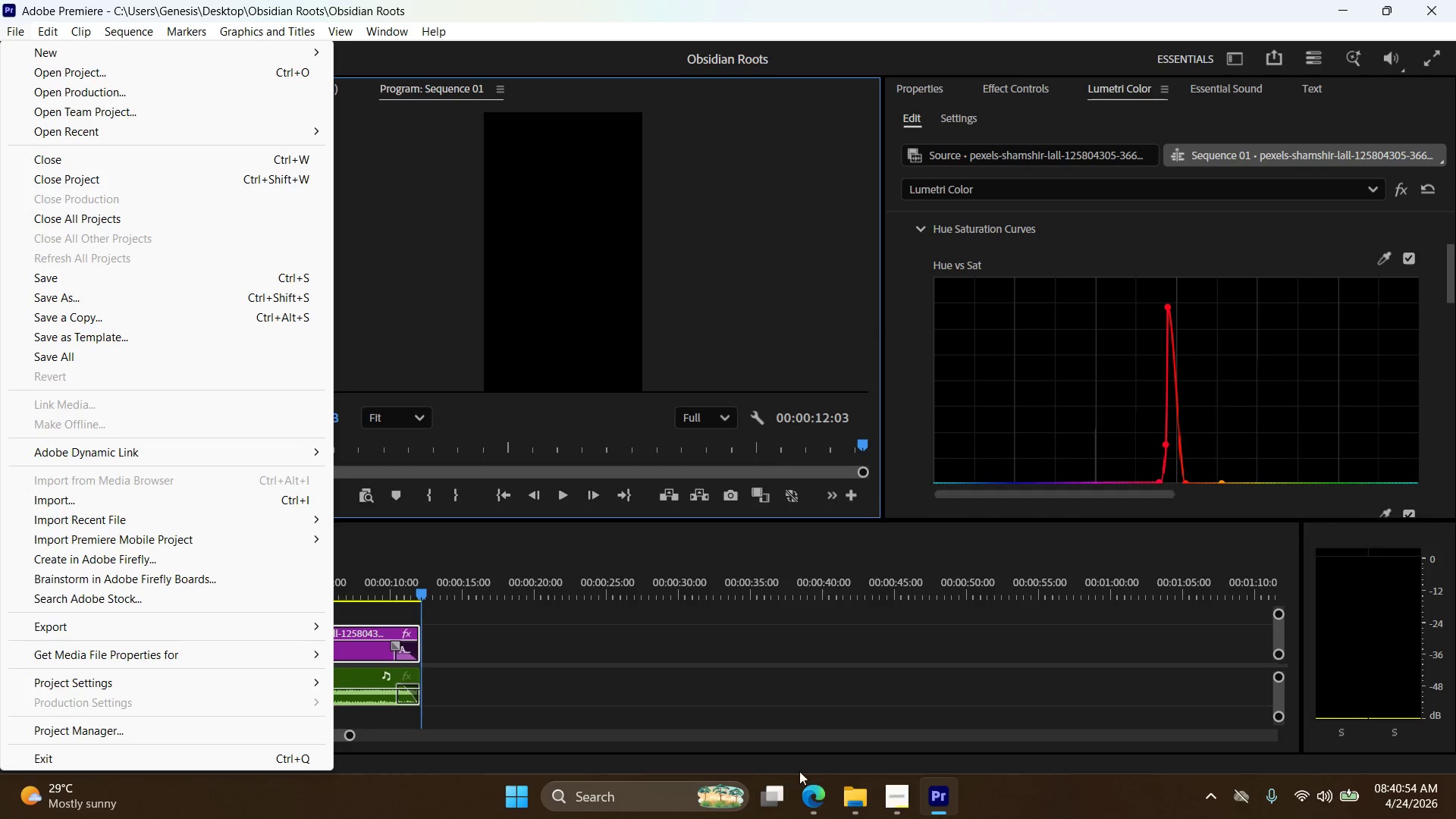 
left_click([894, 792])